 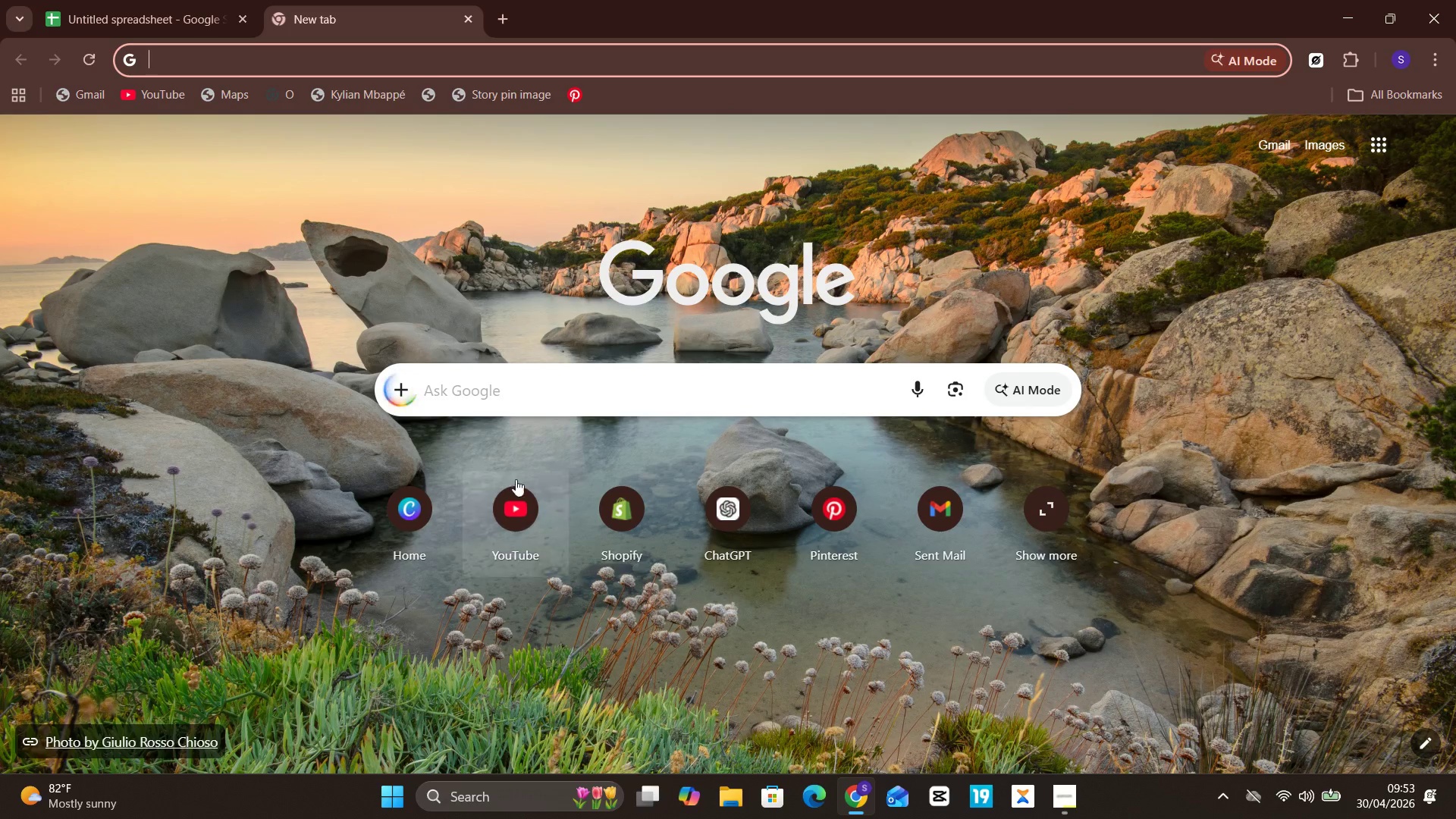 
left_click([609, 508])
 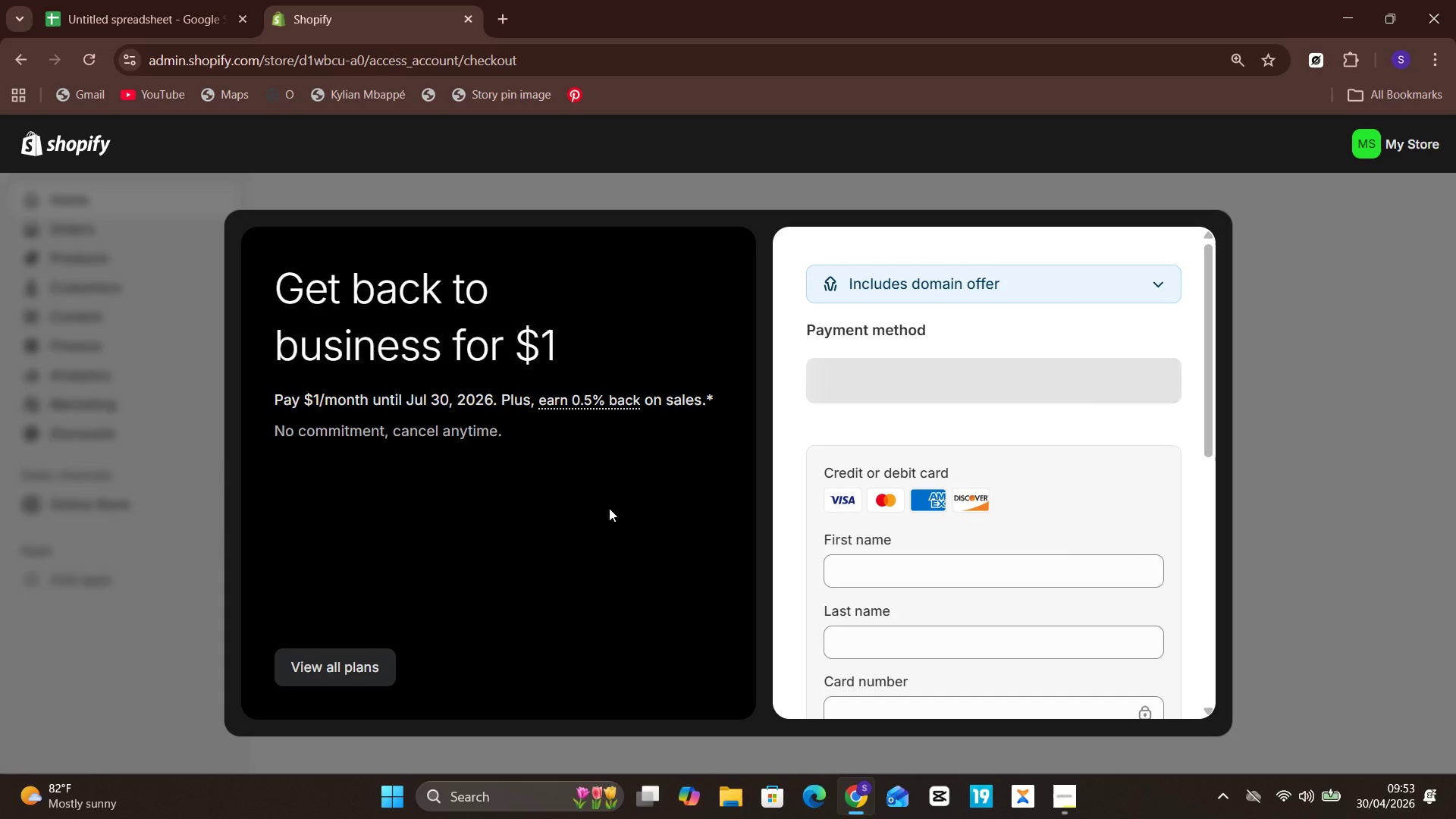 
wait(17.24)
 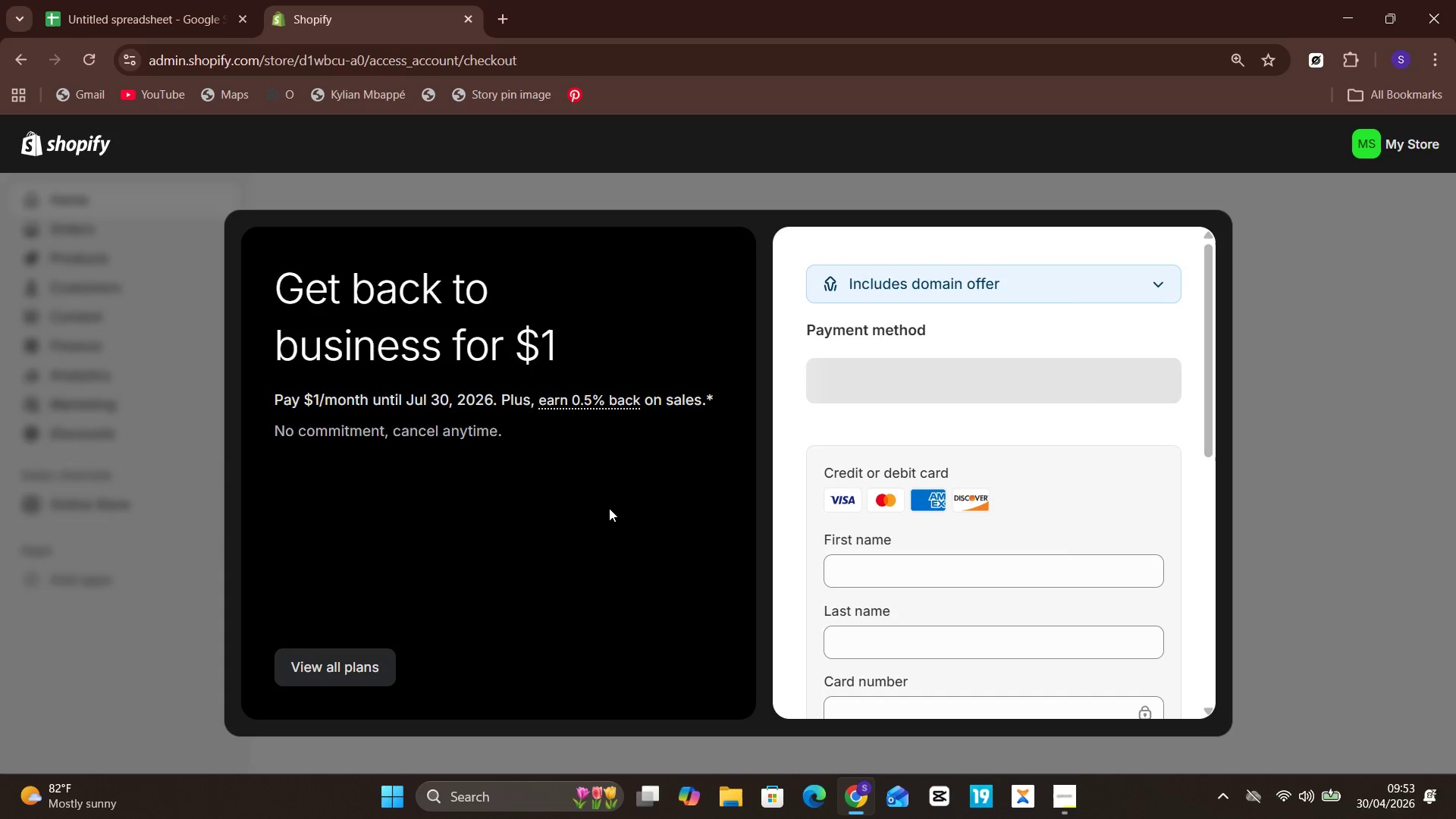 
scroll: coordinate [933, 622], scroll_direction: down, amount: 11.0
 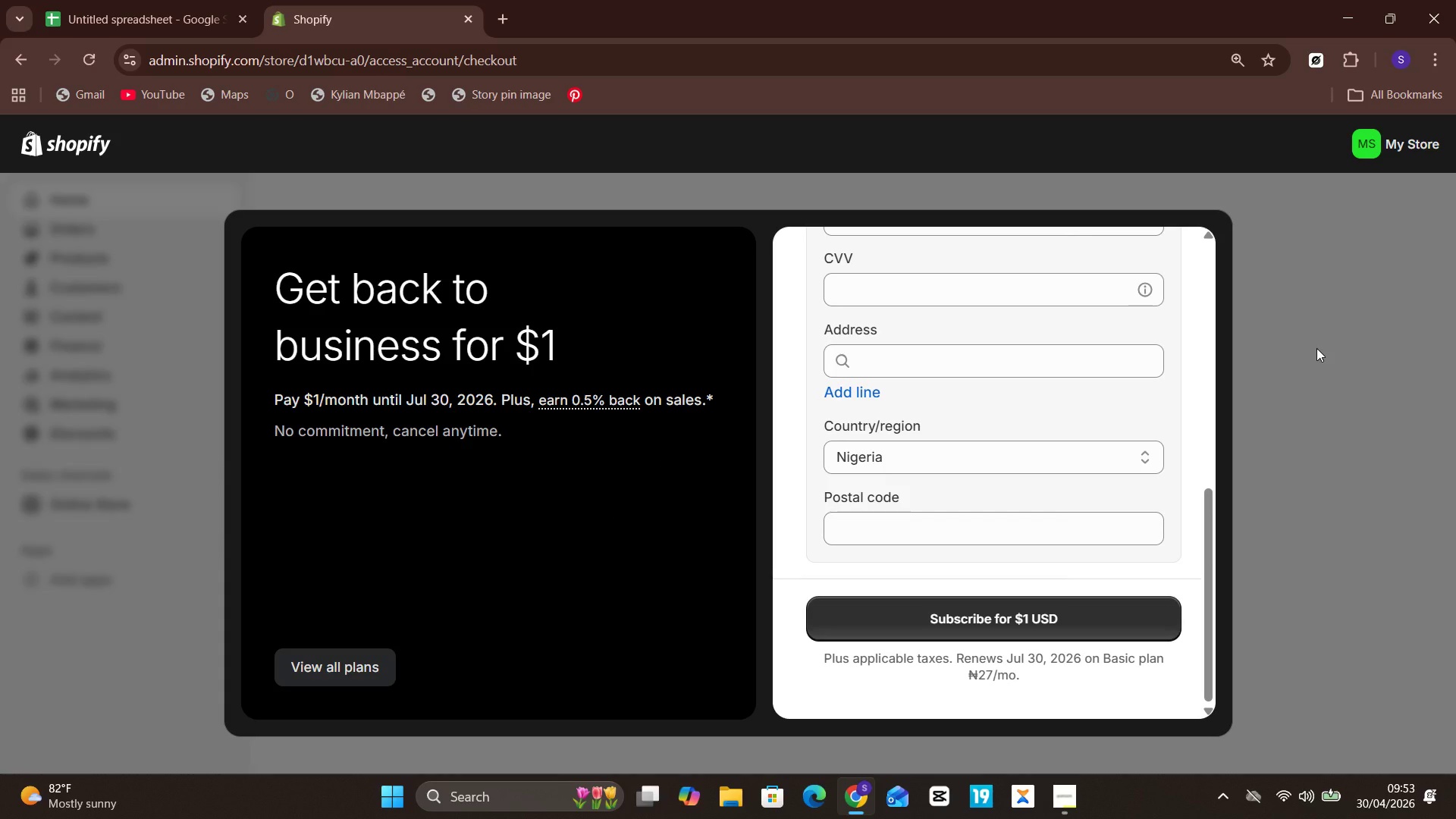 
left_click([1316, 348])
 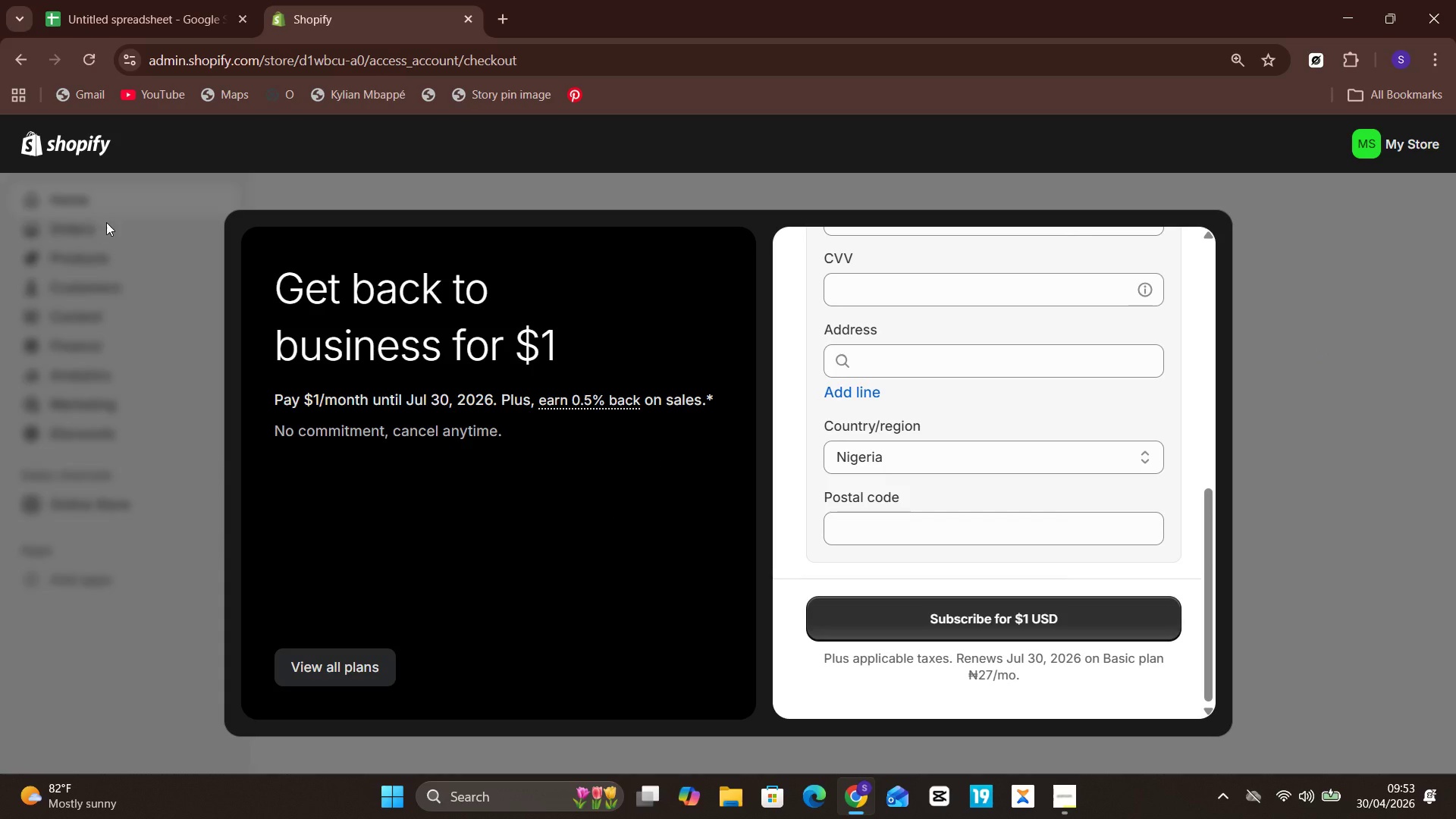 
left_click([1367, 128])
 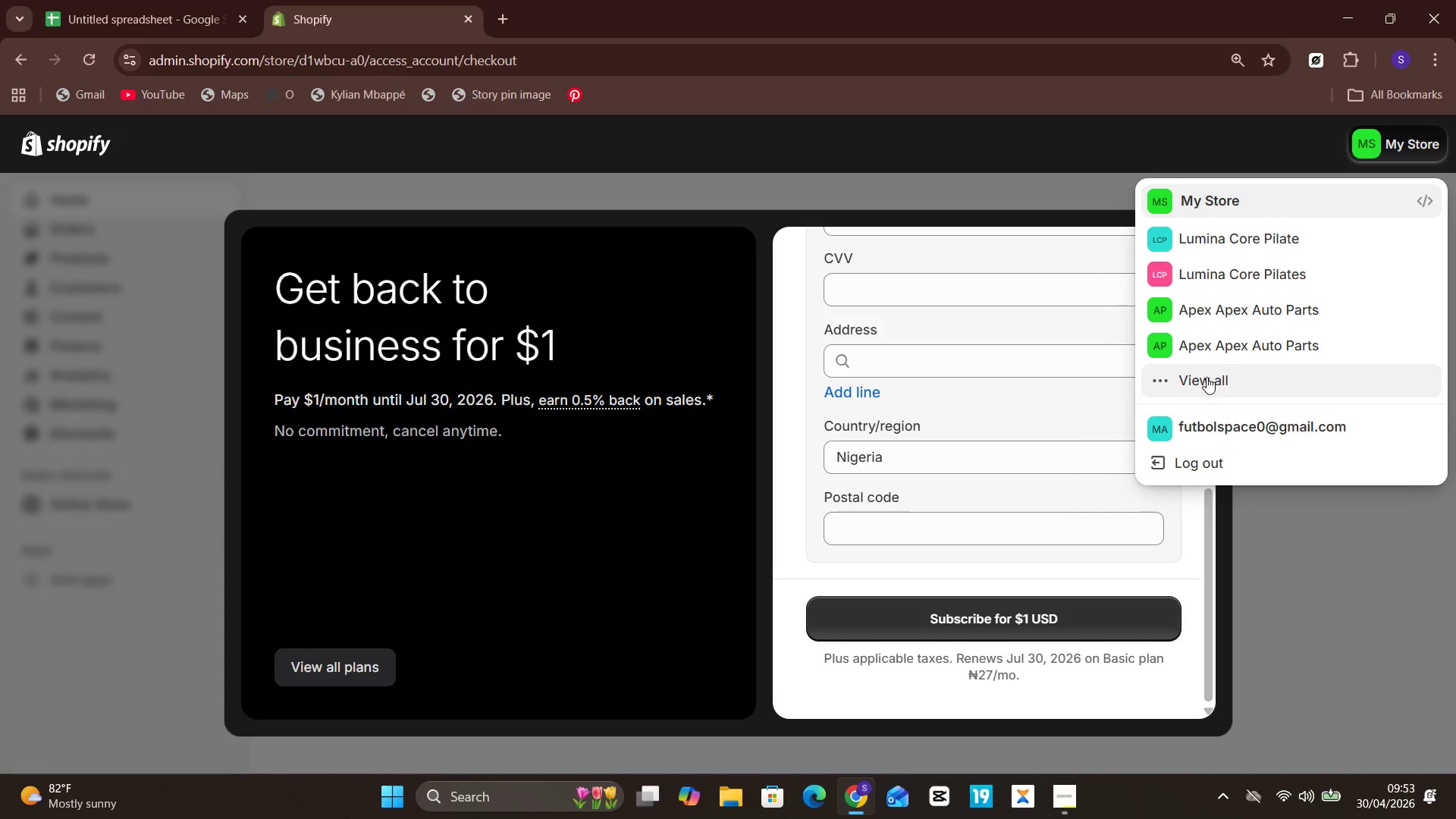 
wait(10.97)
 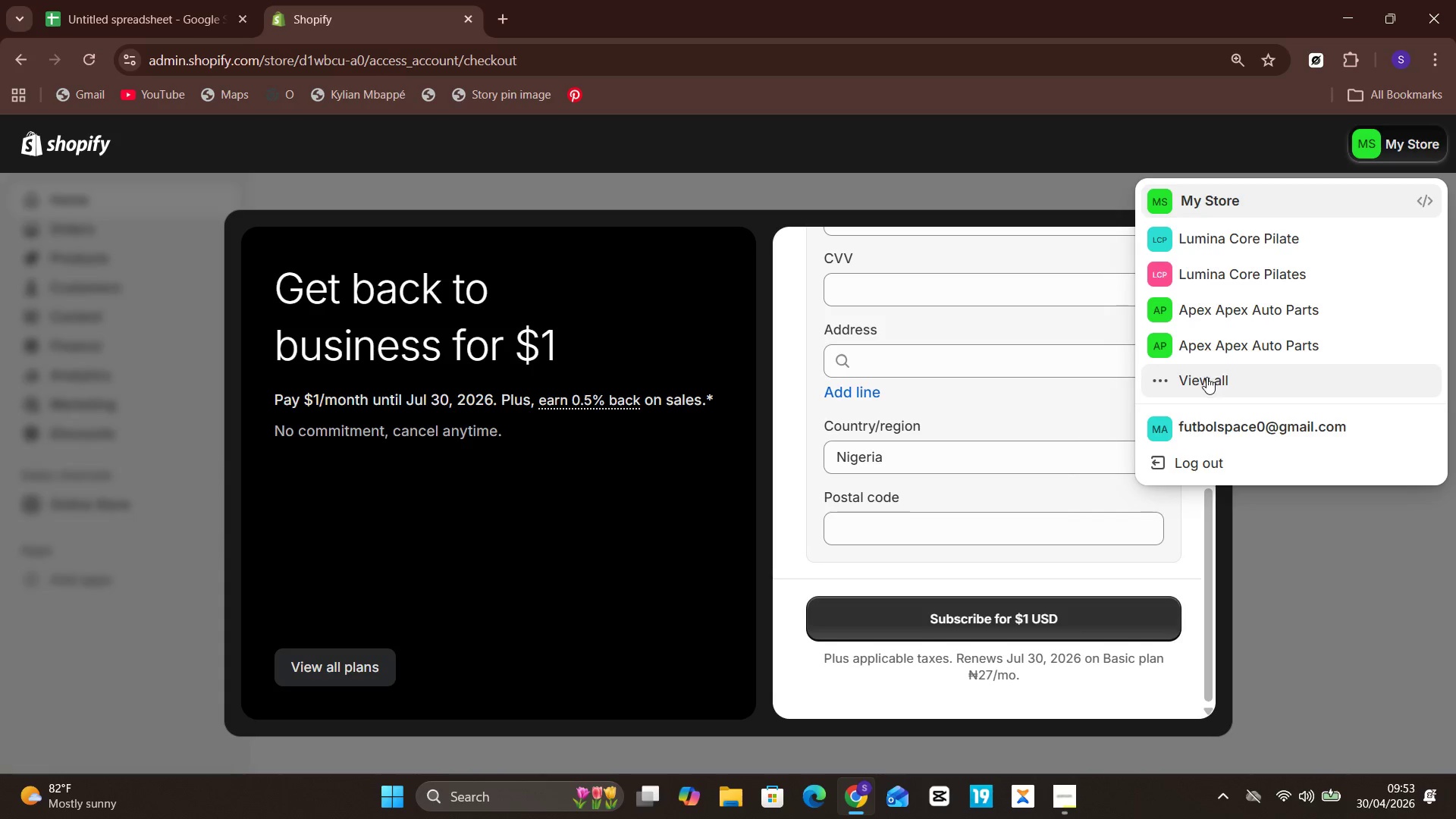 
left_click([1173, 389])
 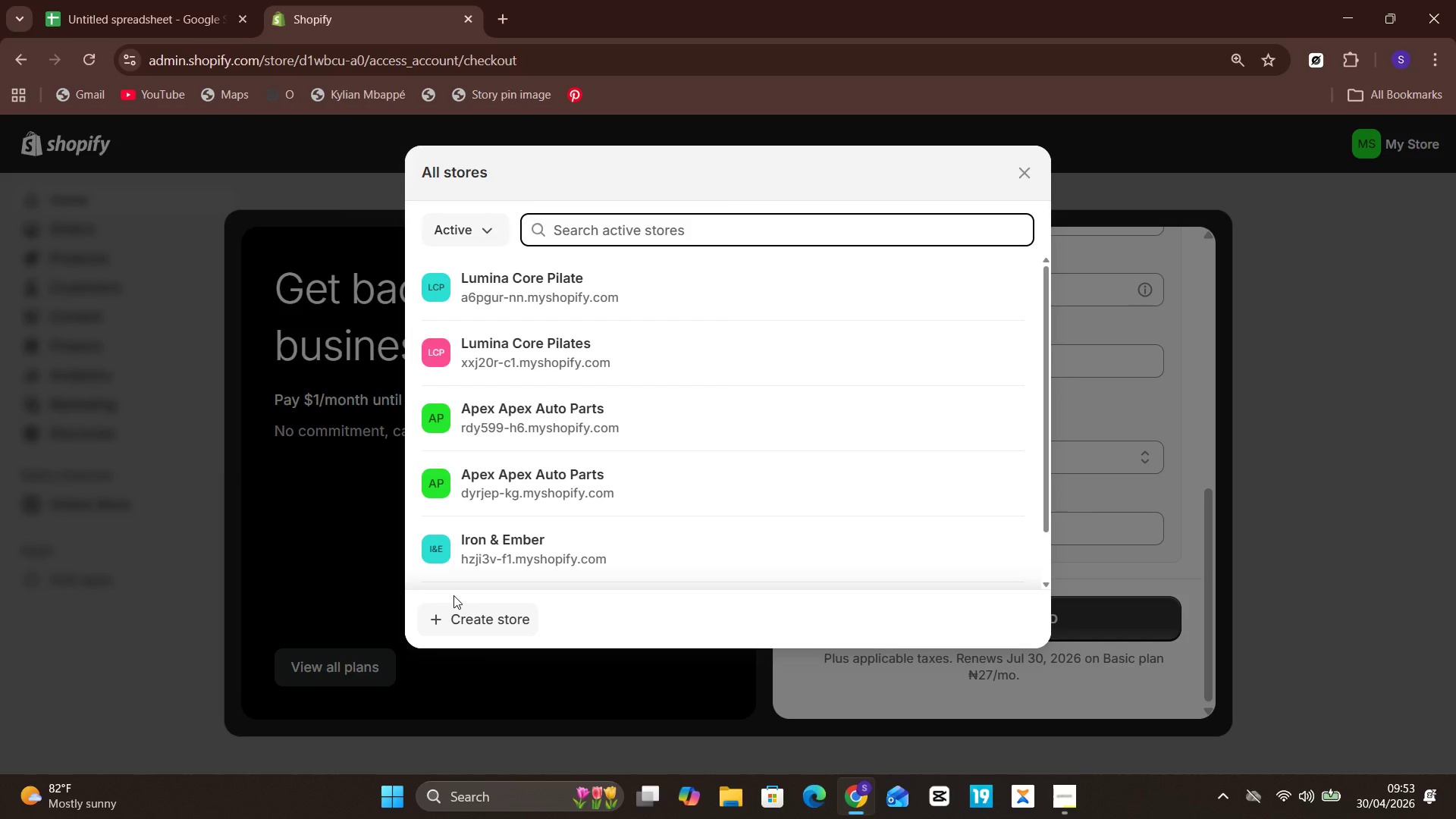 
left_click([472, 617])
 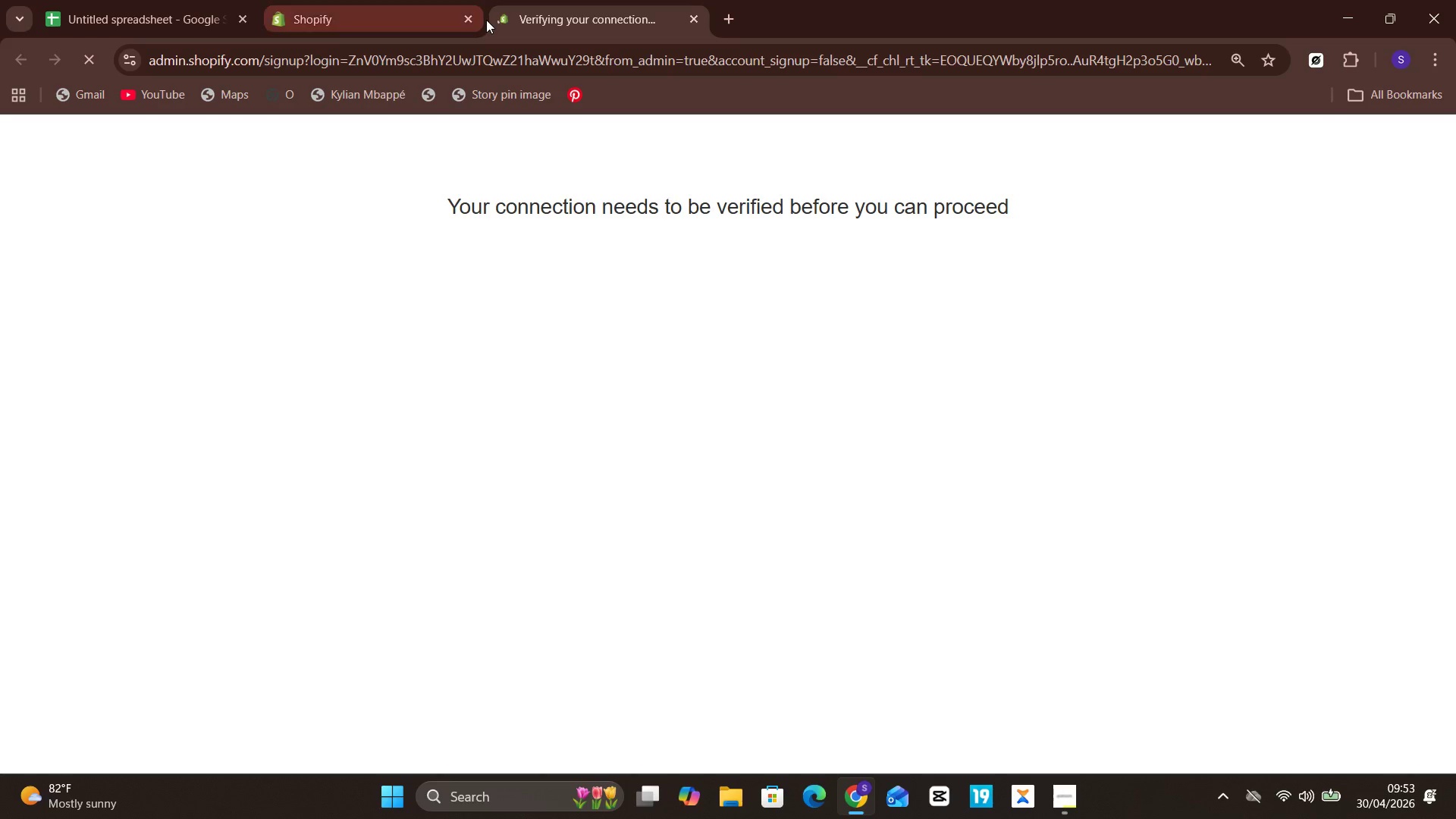 
left_click([469, 20])
 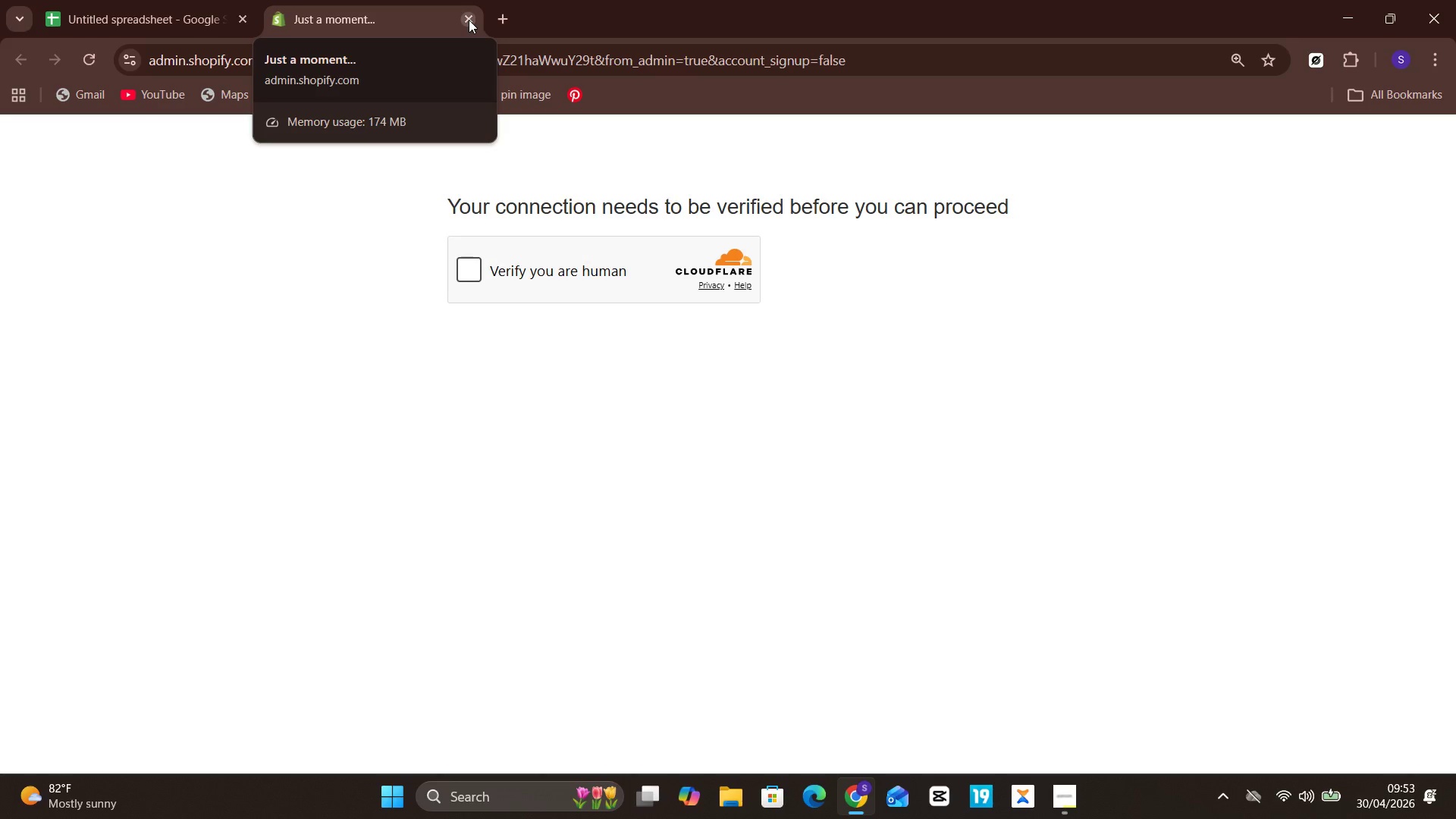 
wait(10.97)
 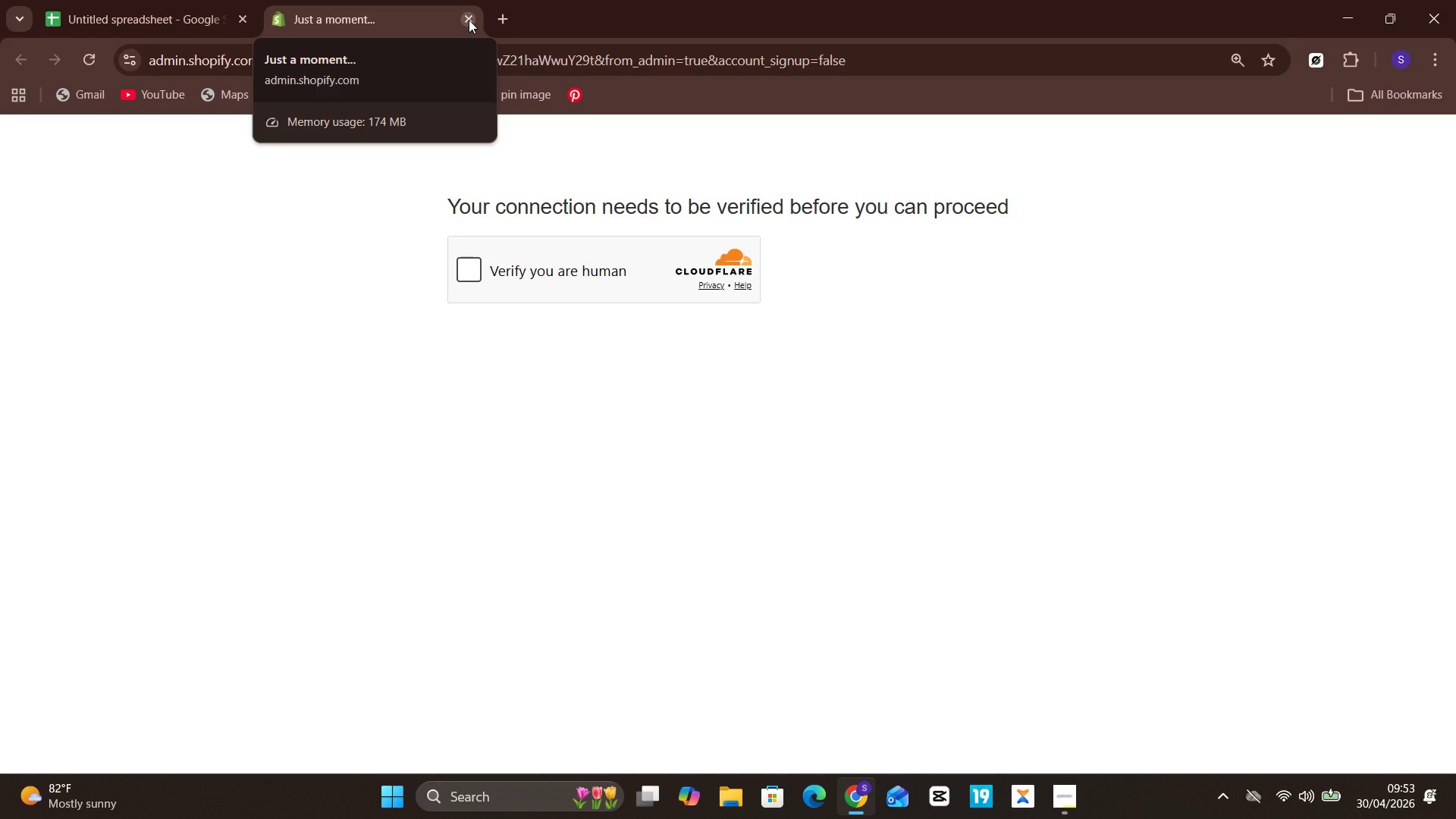 
left_click([469, 275])
 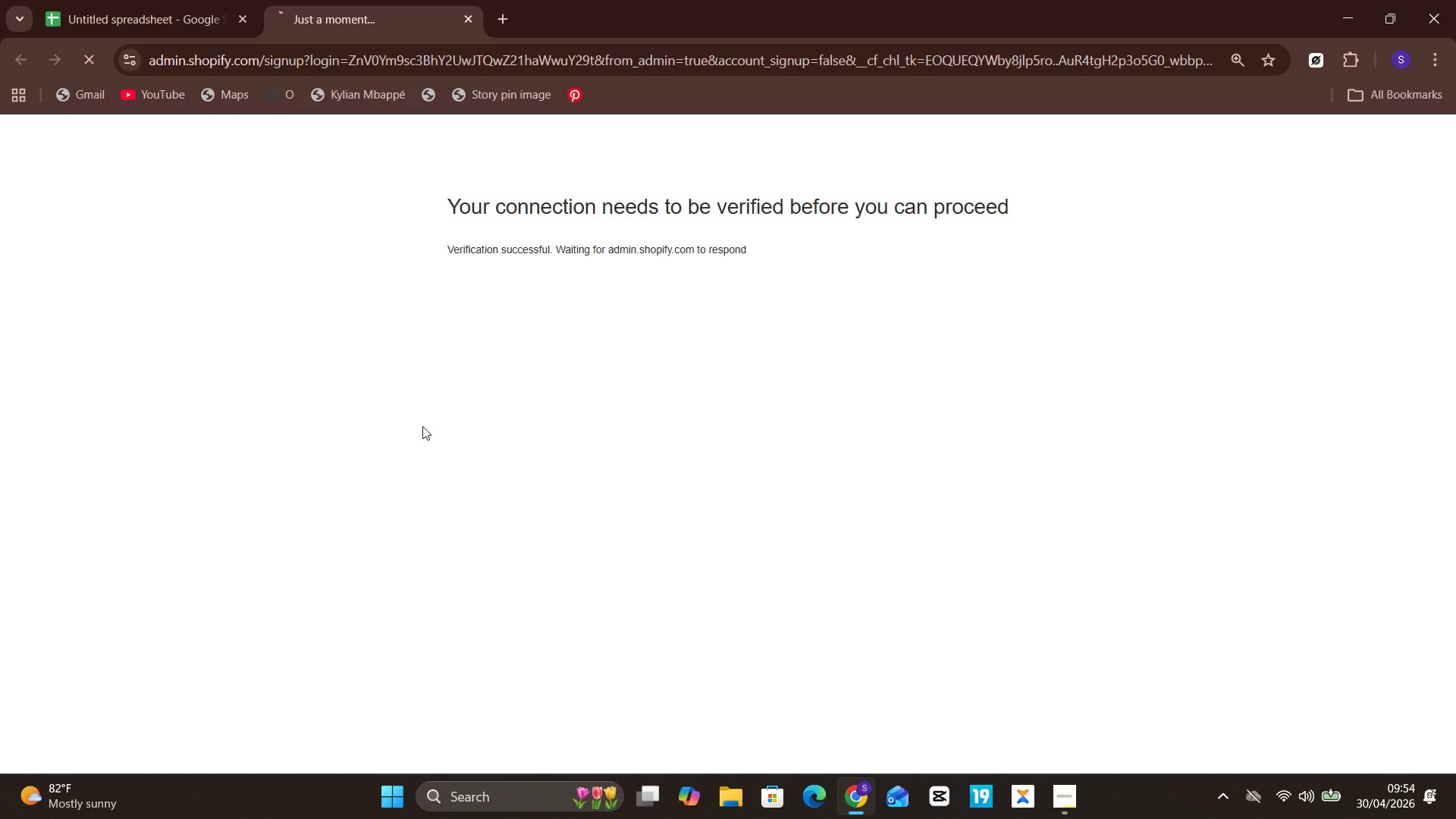 
wait(8.94)
 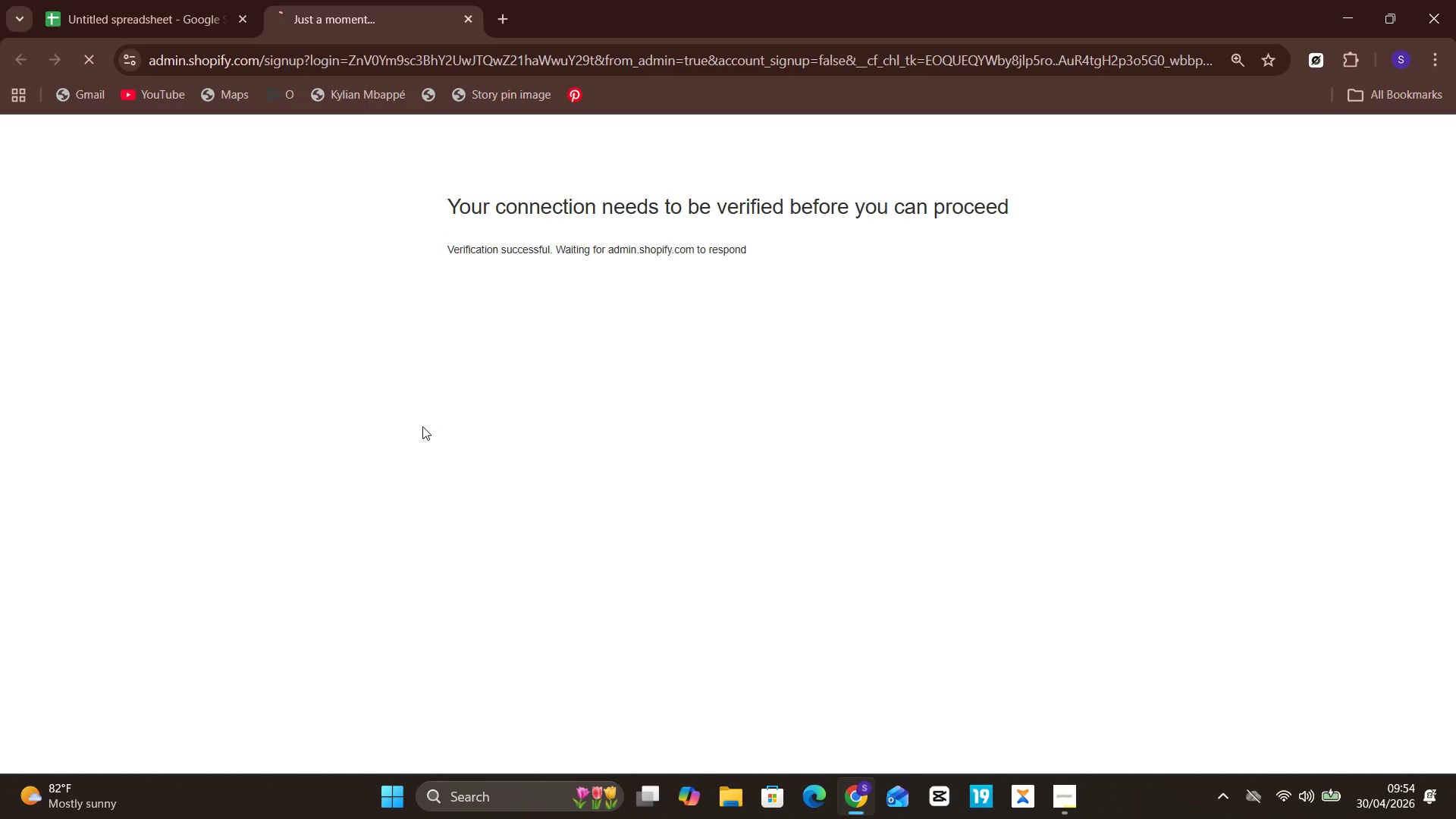 
scroll: coordinate [1046, 588], scroll_direction: down, amount: 15.0
 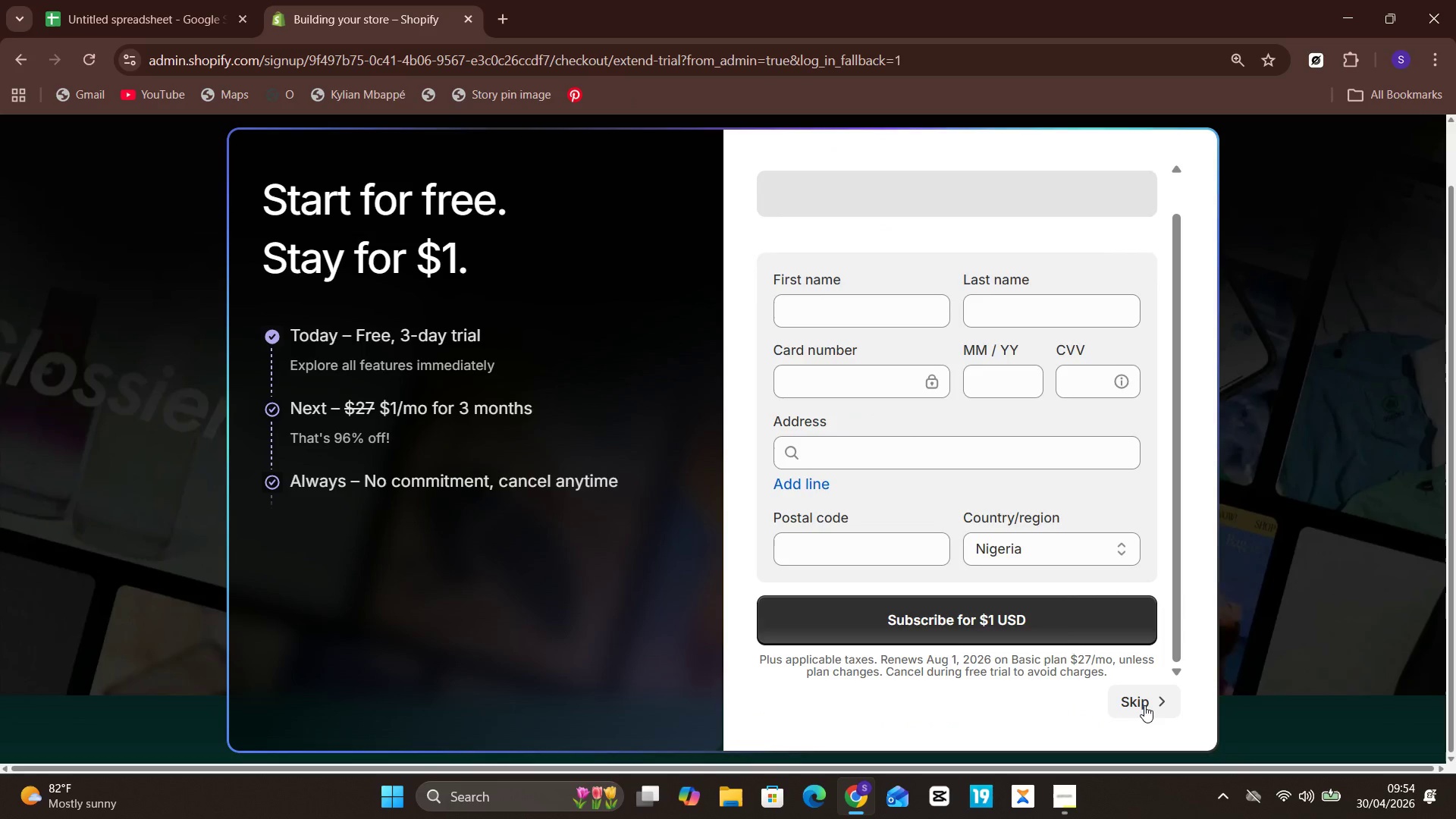 
double_click([1144, 705])
 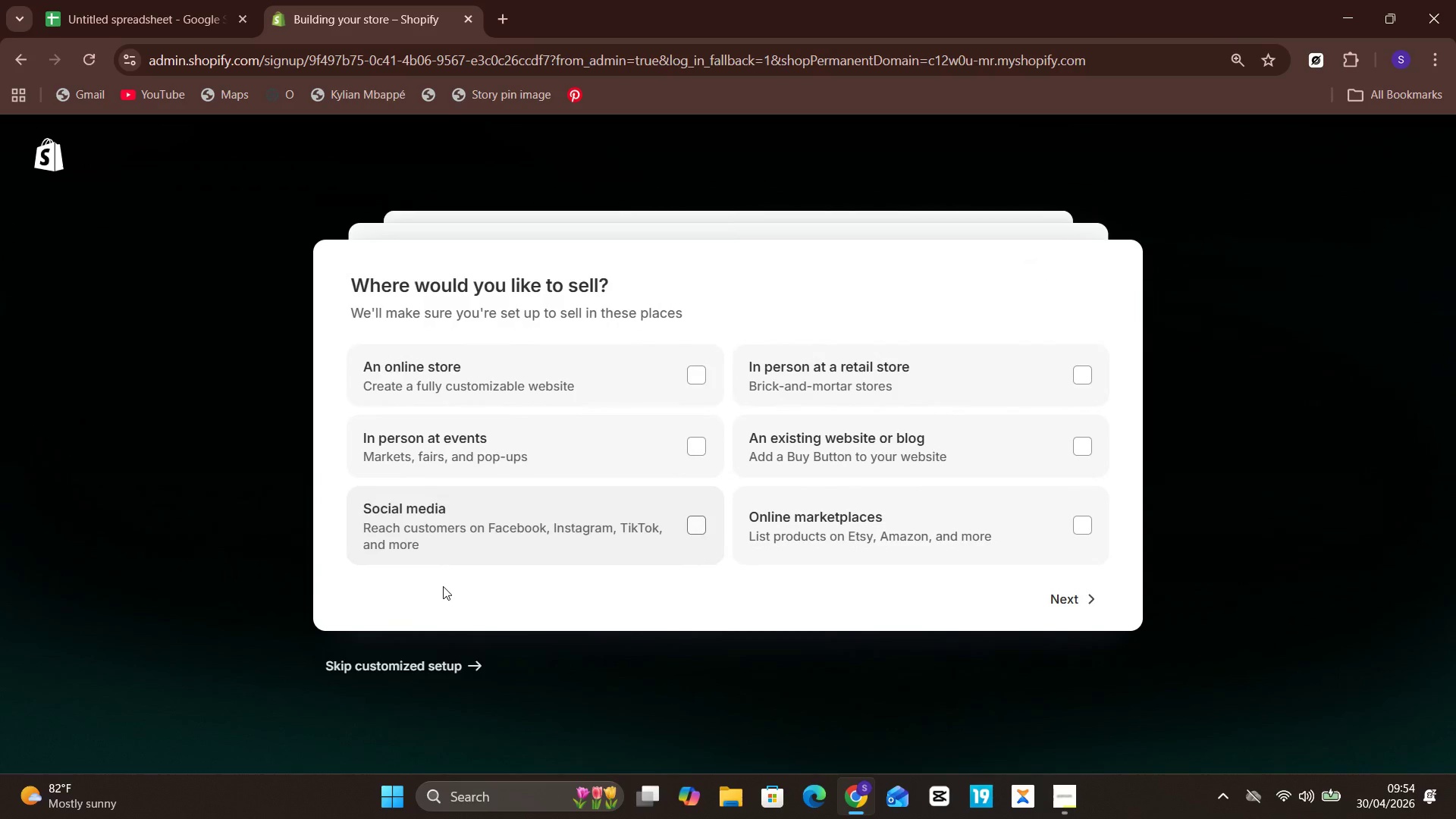 
double_click([421, 673])
 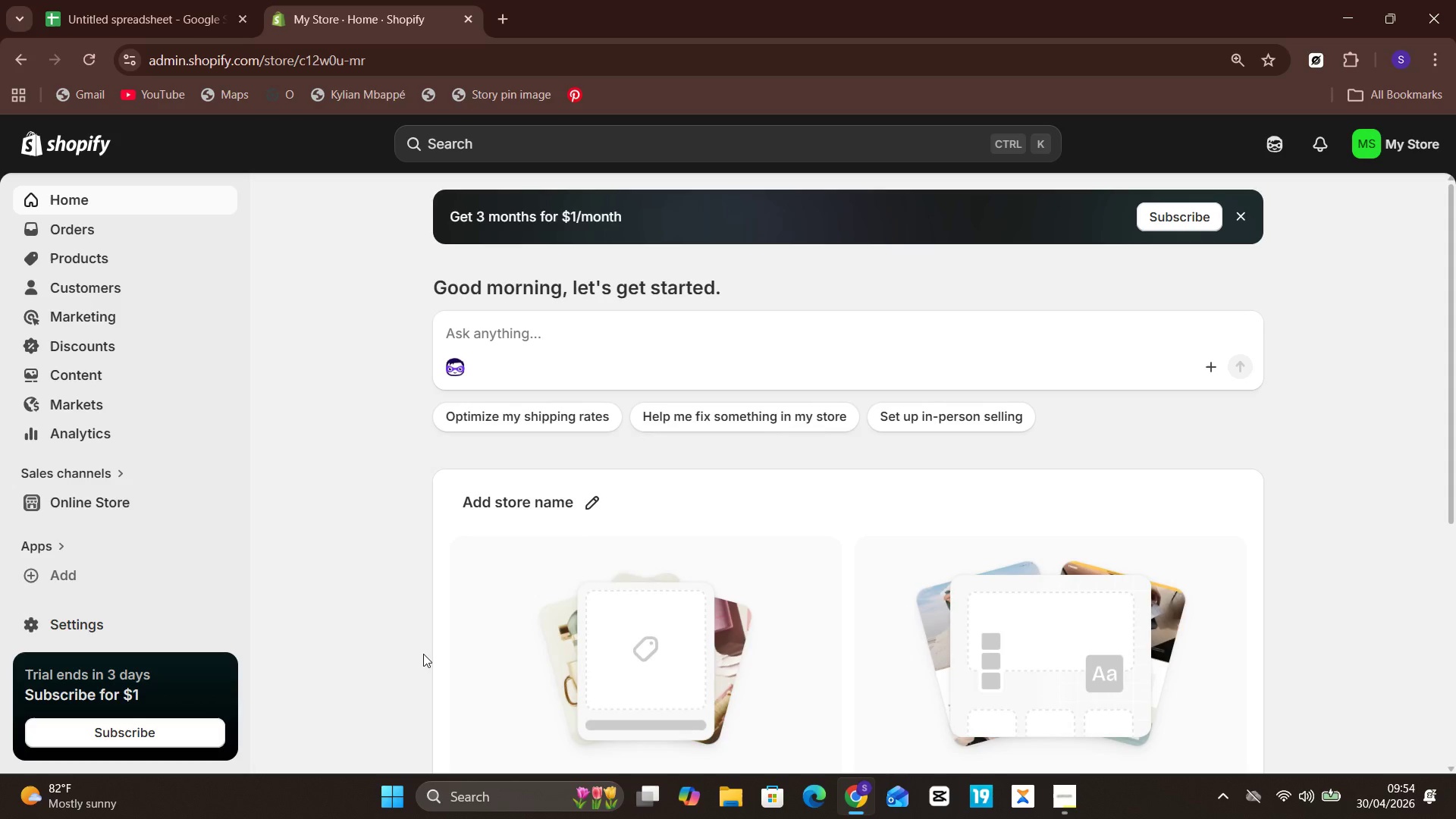 
wait(34.42)
 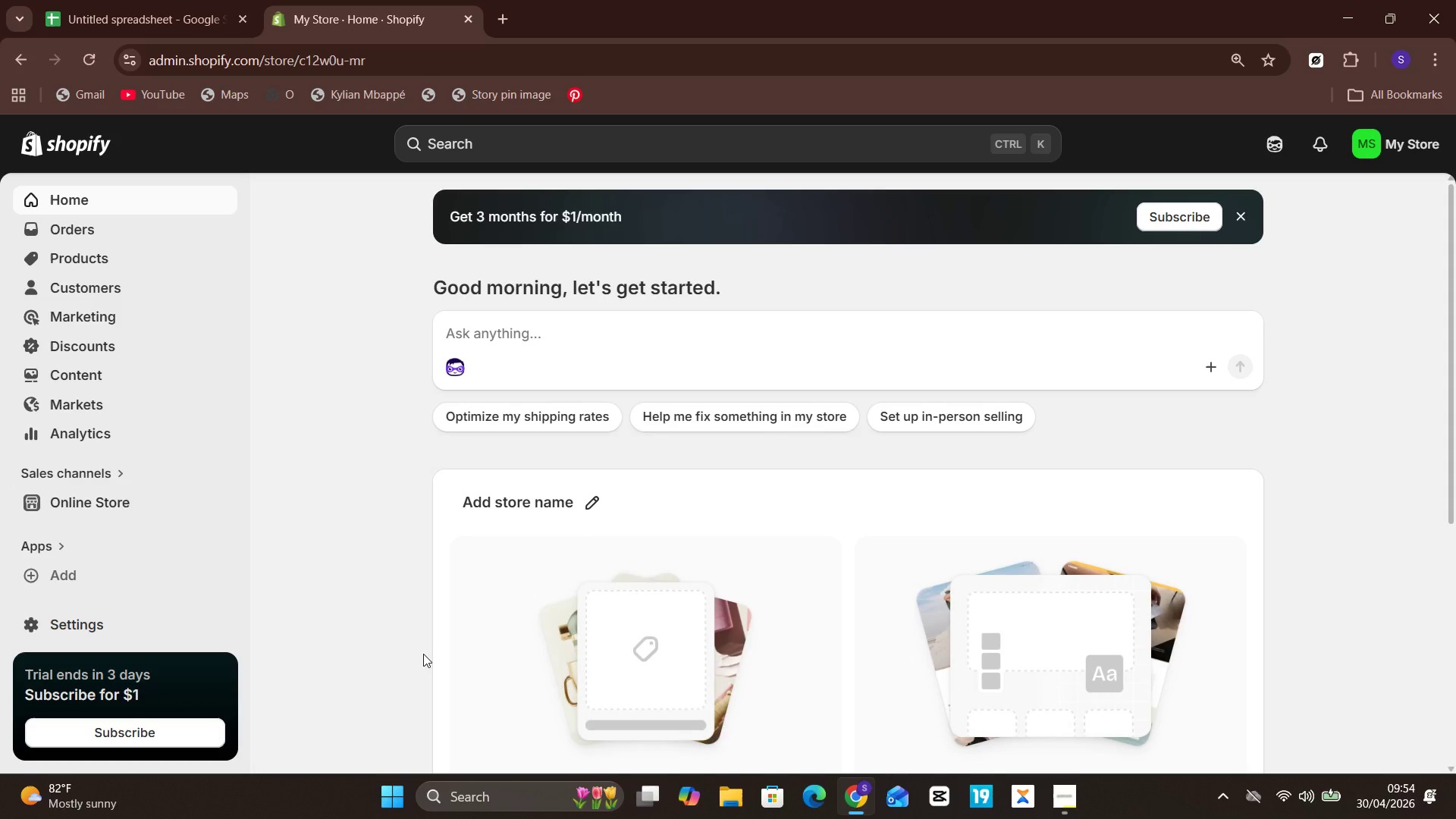 
left_click([576, 500])
 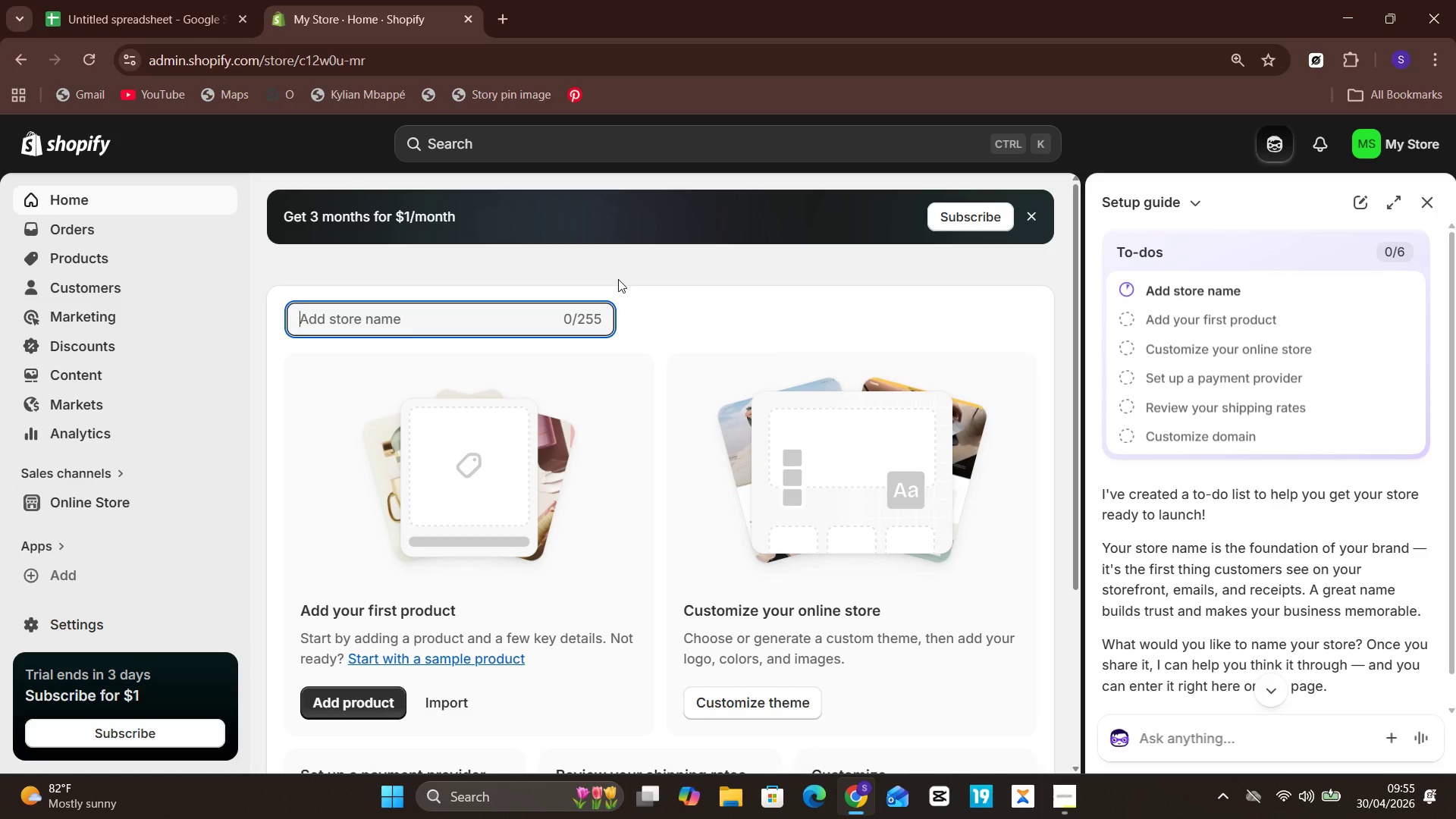 
wait(27.66)
 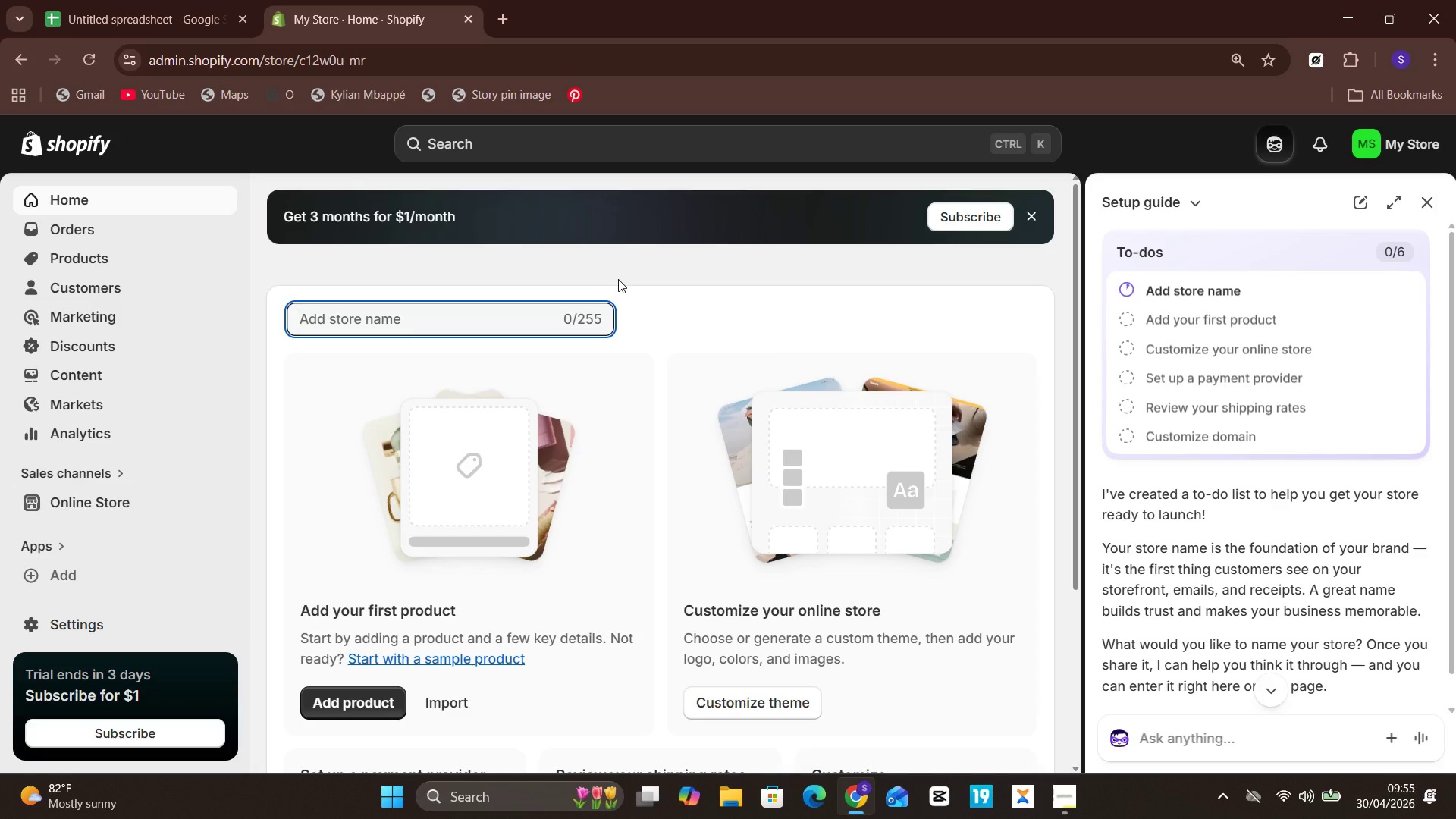 
scroll: coordinate [580, 315], scroll_direction: down, amount: 7.0
 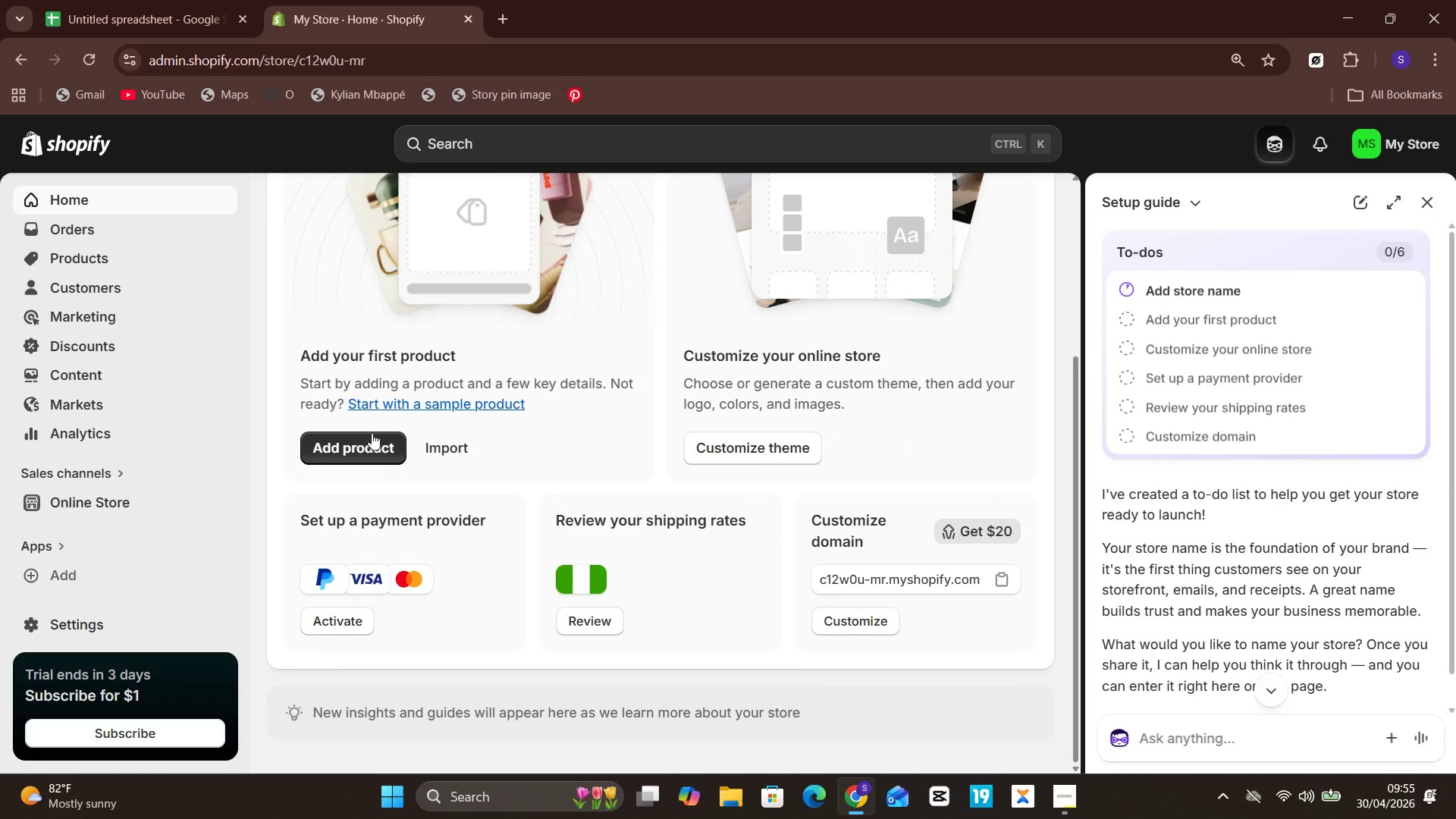 
scroll: coordinate [398, 400], scroll_direction: up, amount: 3.0
 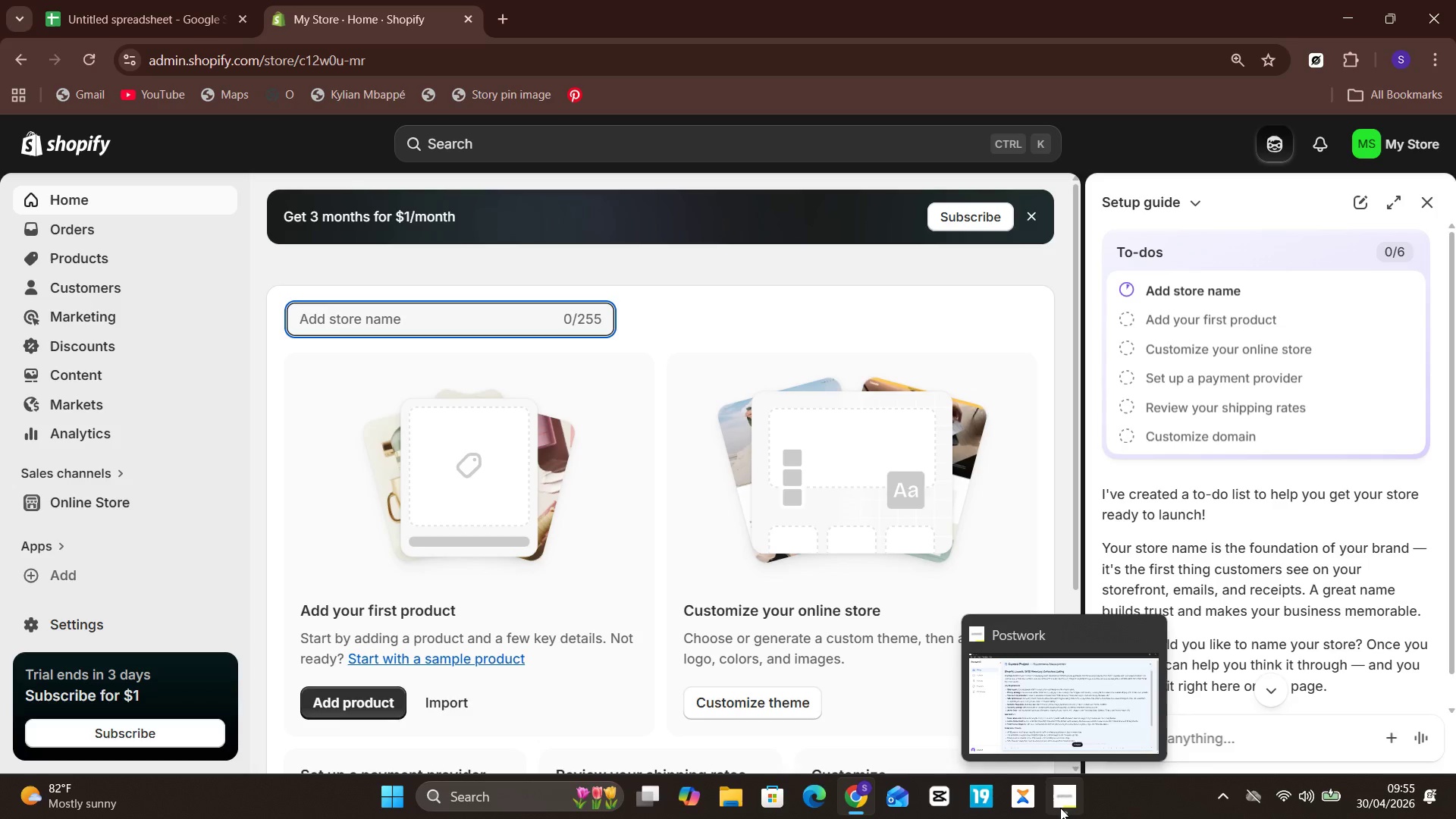 
left_click([1072, 706])
 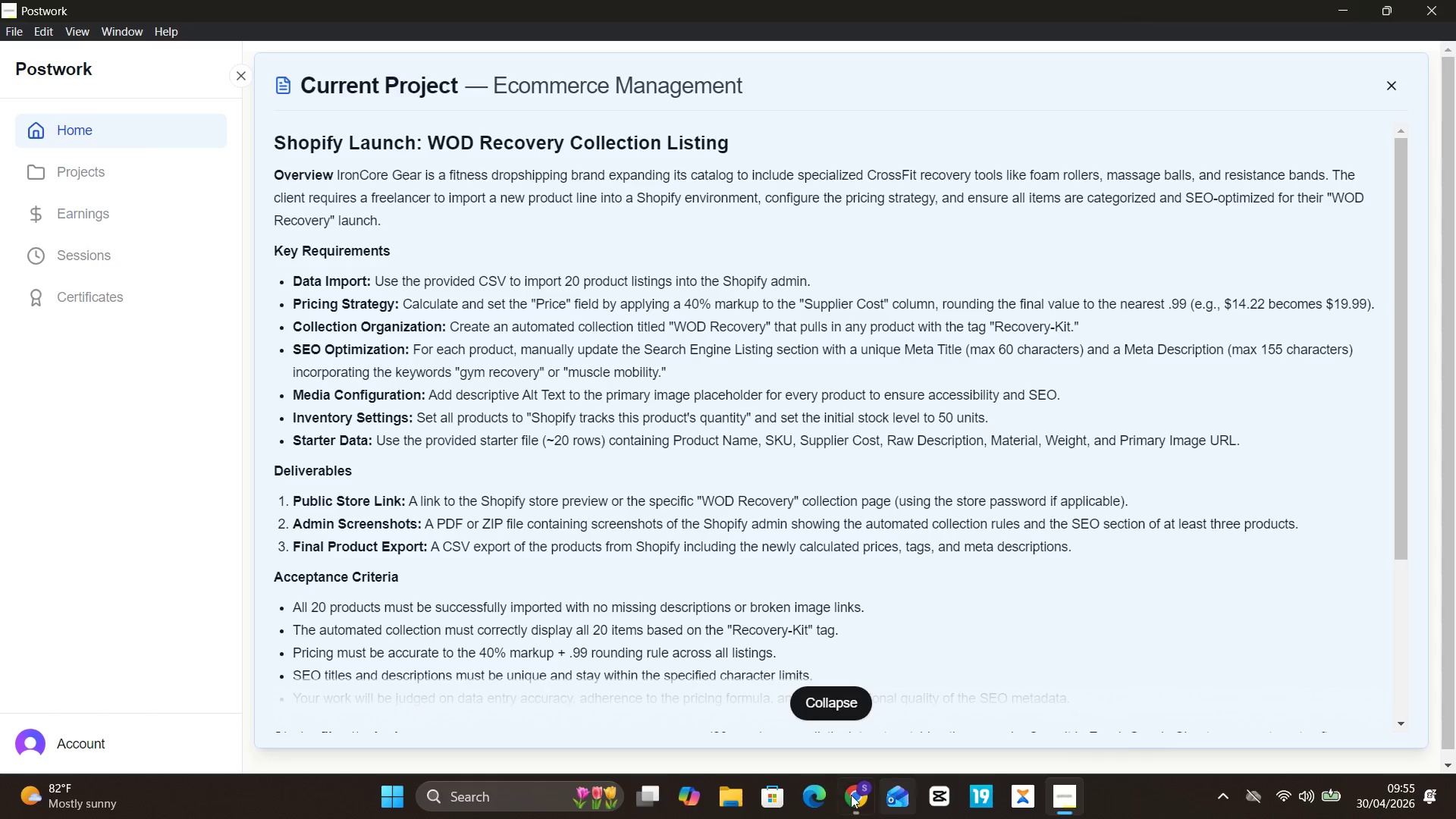 
wait(5.02)
 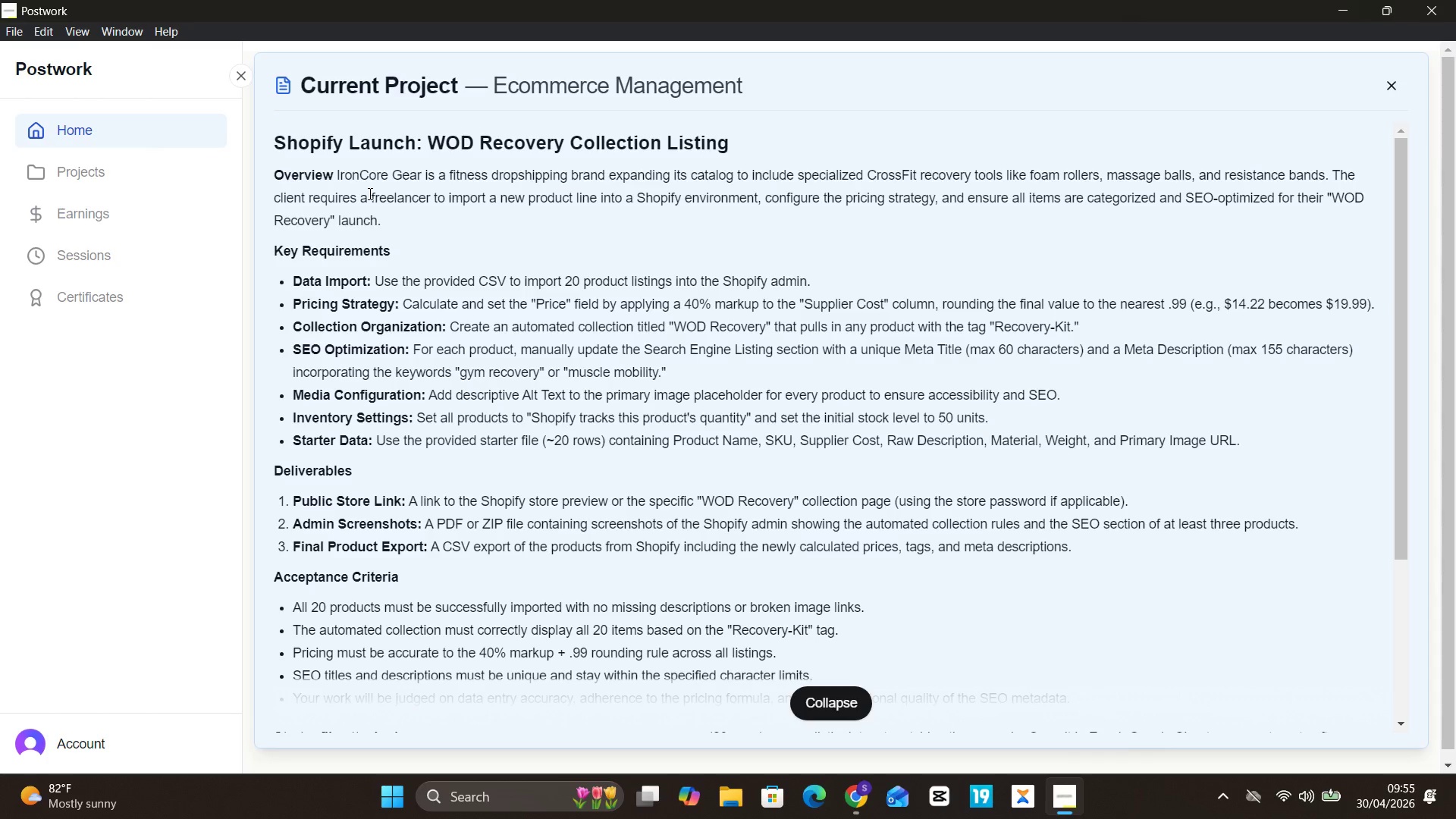 
left_click([854, 704])
 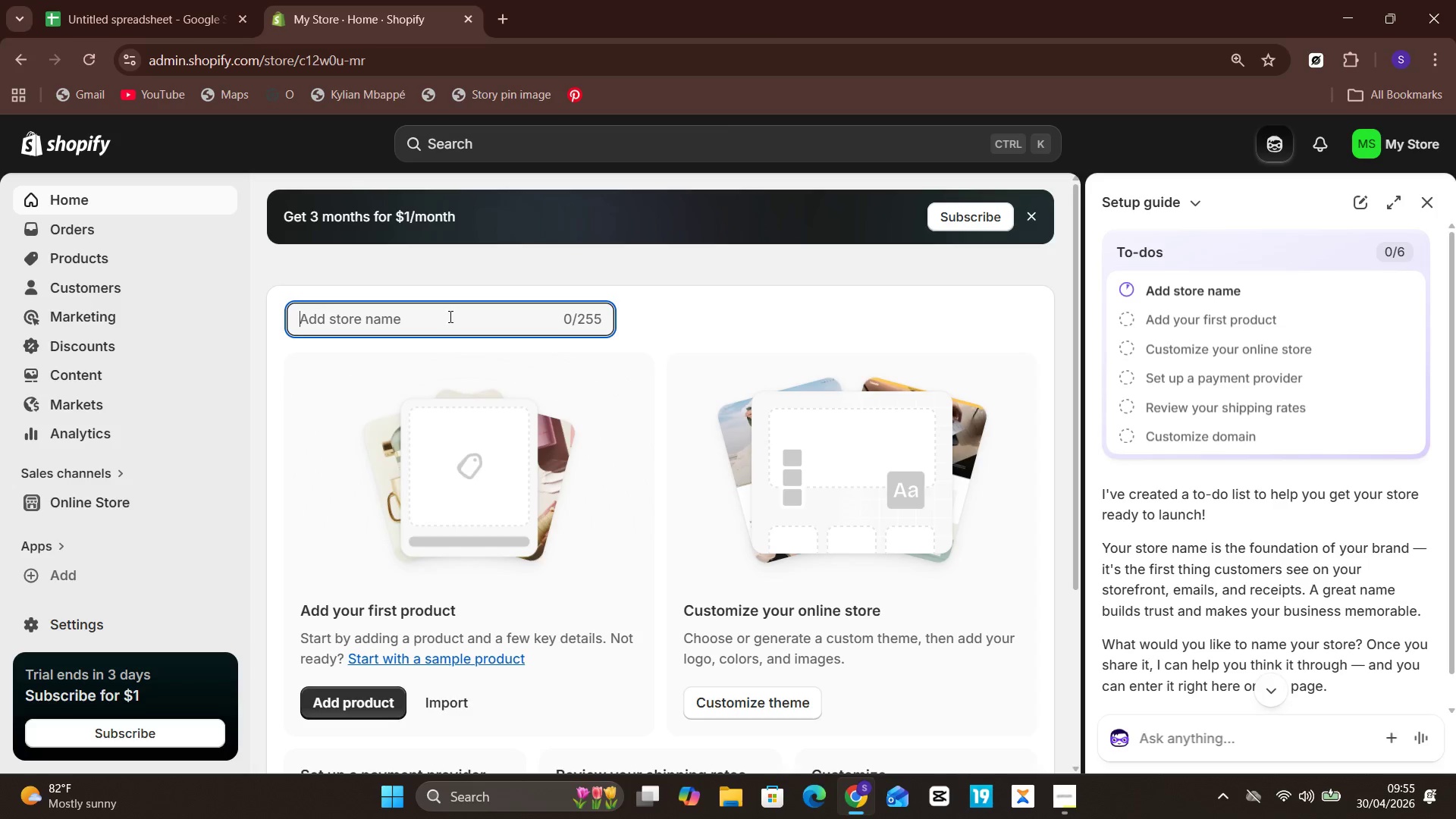 
left_click([449, 316])
 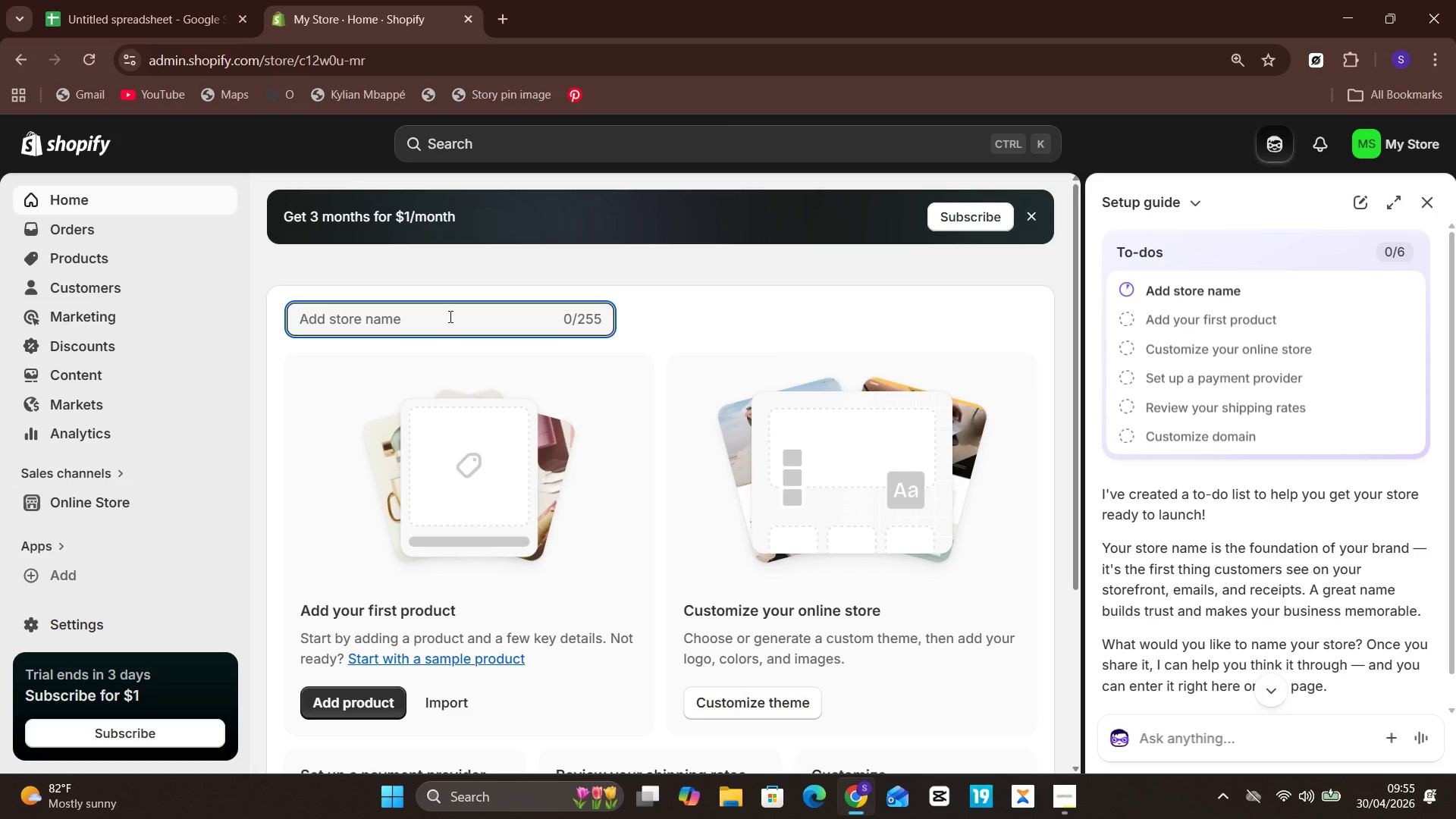 
type(Iron)
 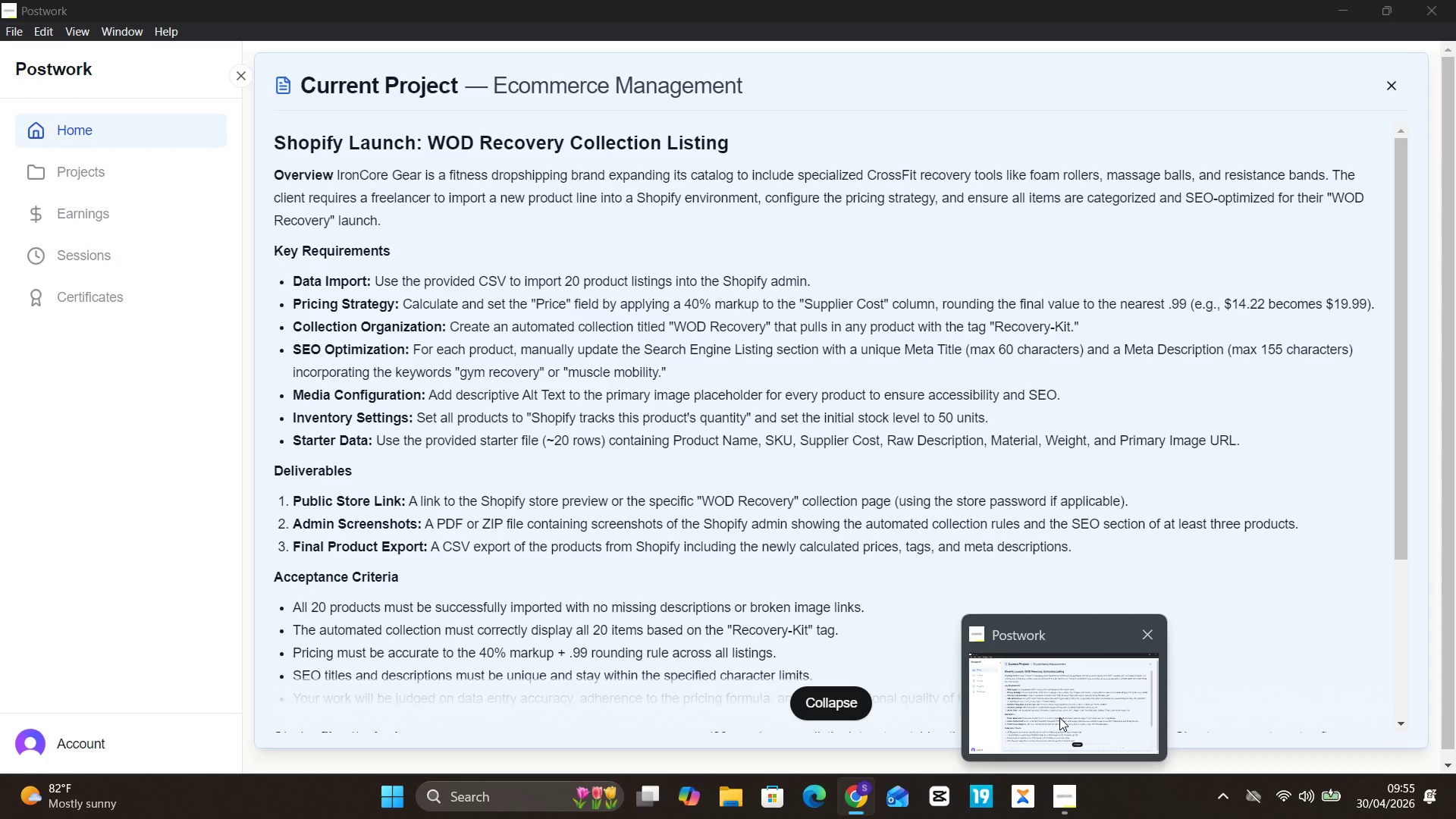 
wait(7.28)
 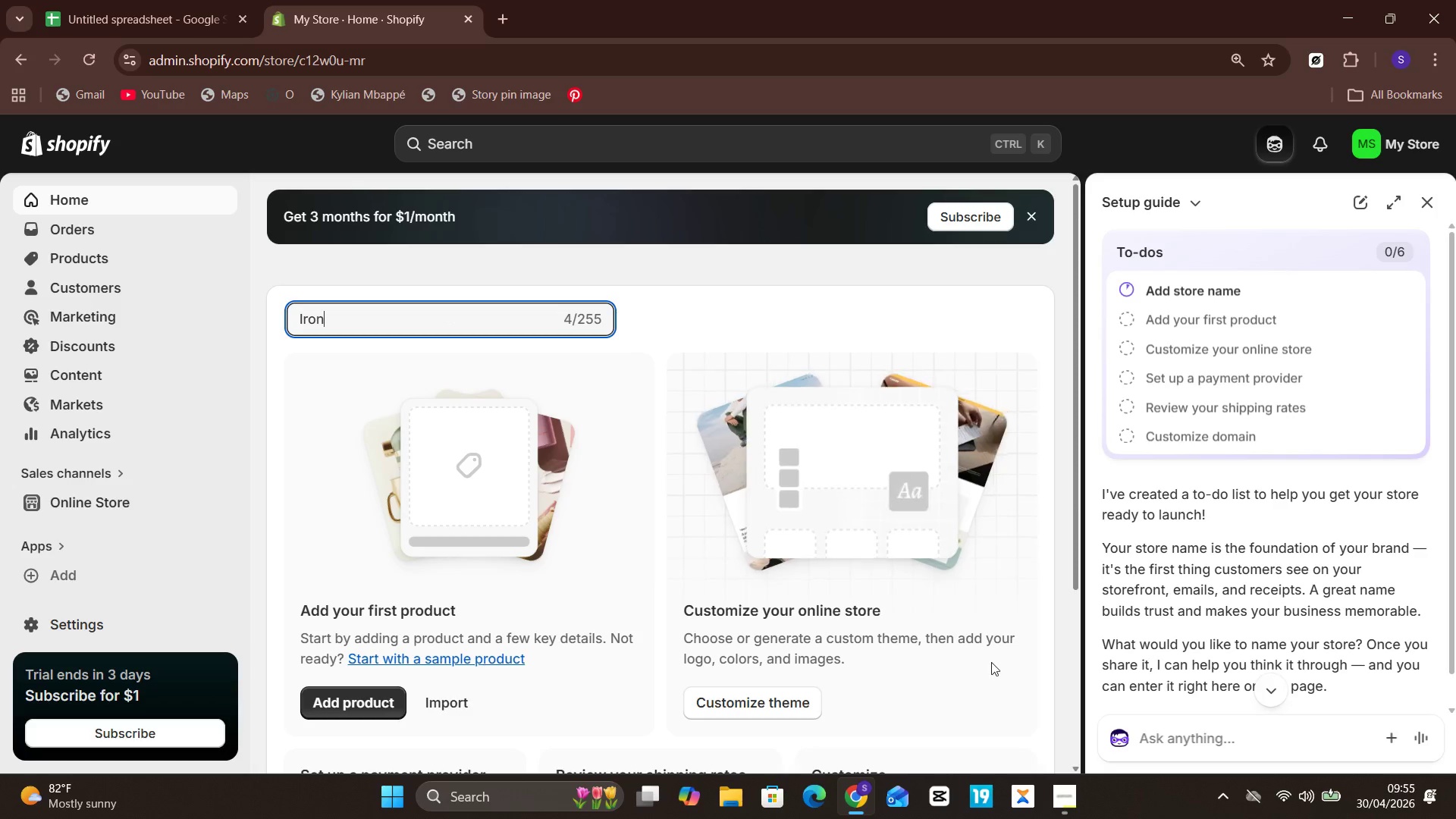 
double_click([1059, 717])